 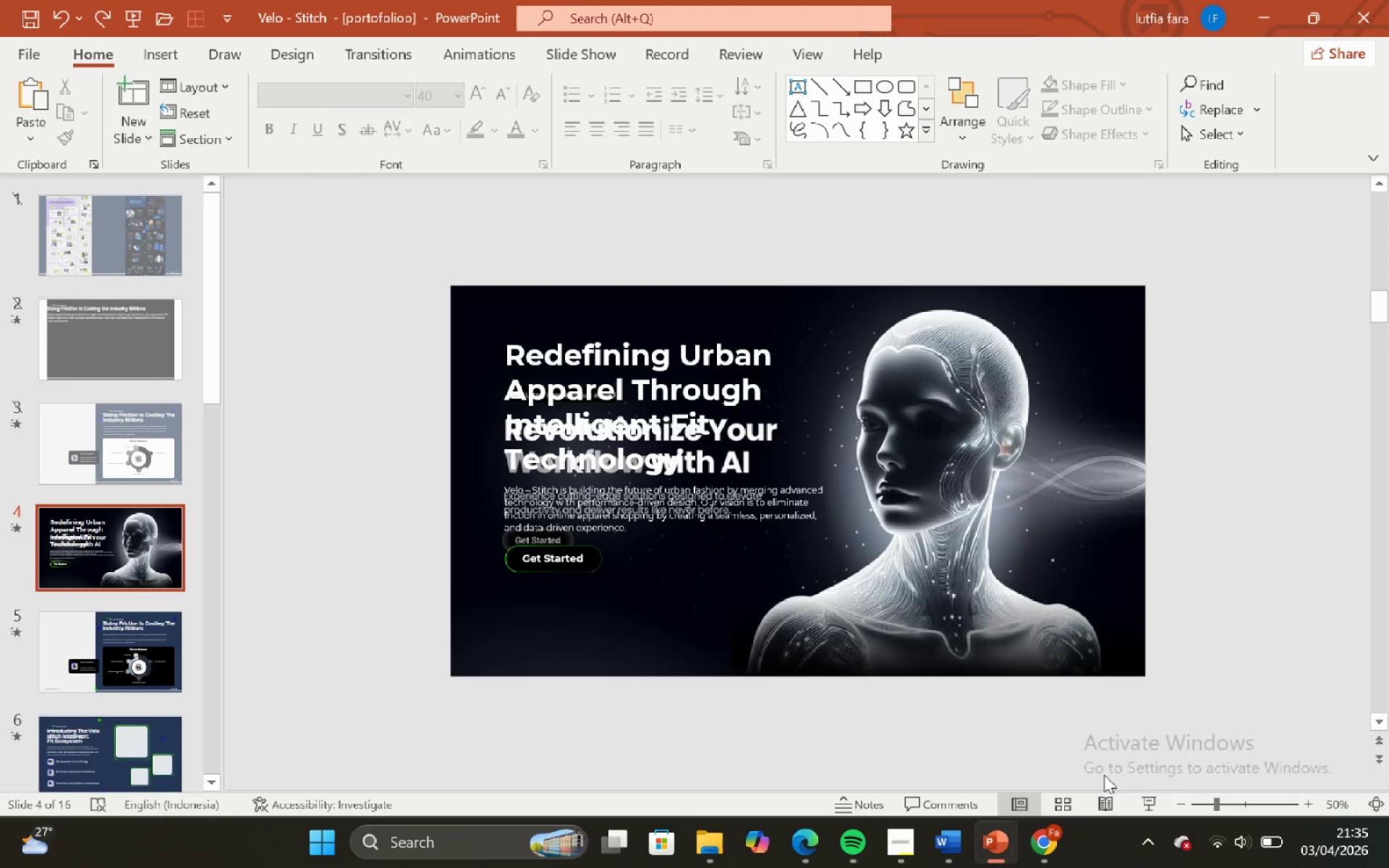 
left_click([1050, 591])
 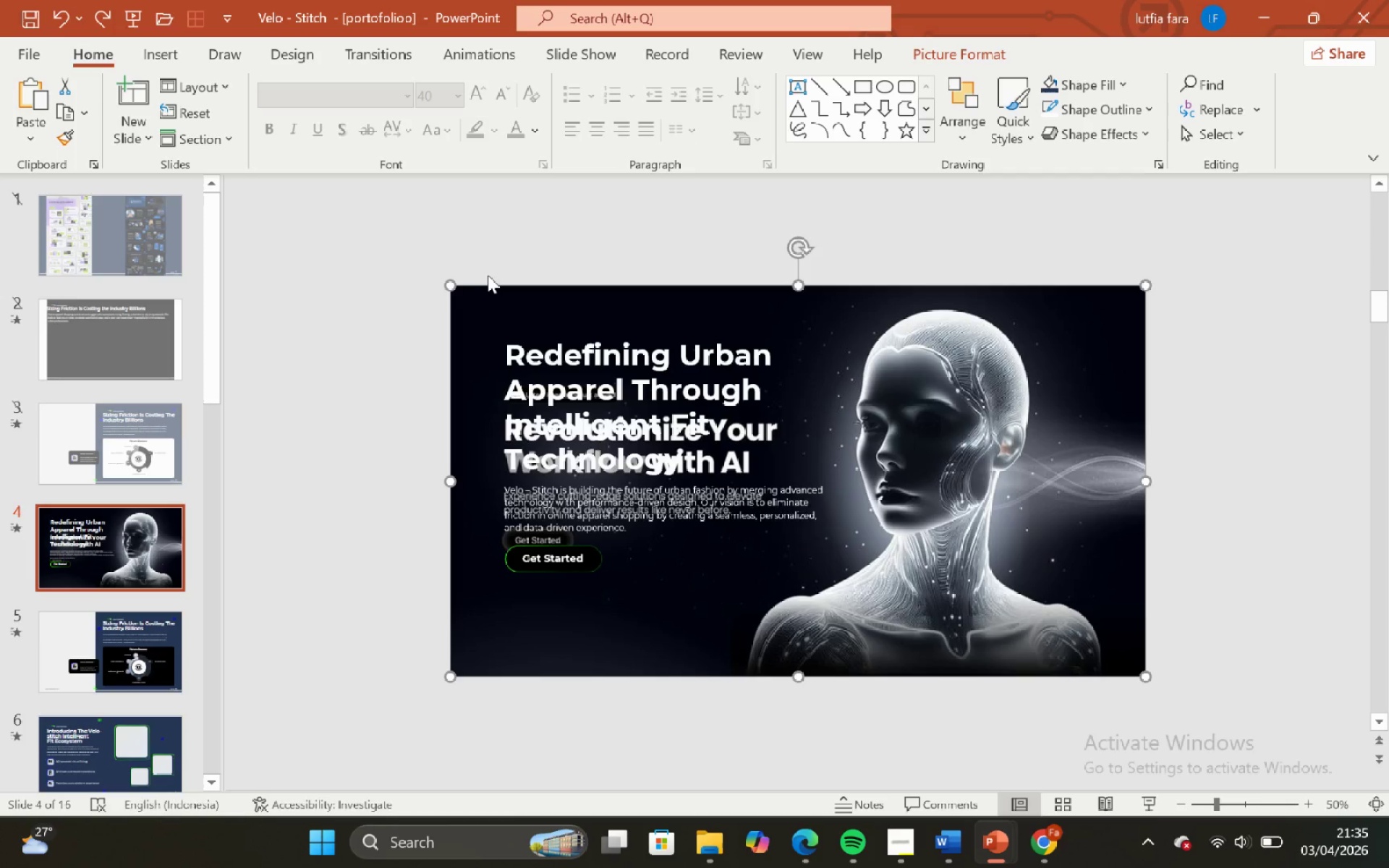 
wait(16.22)
 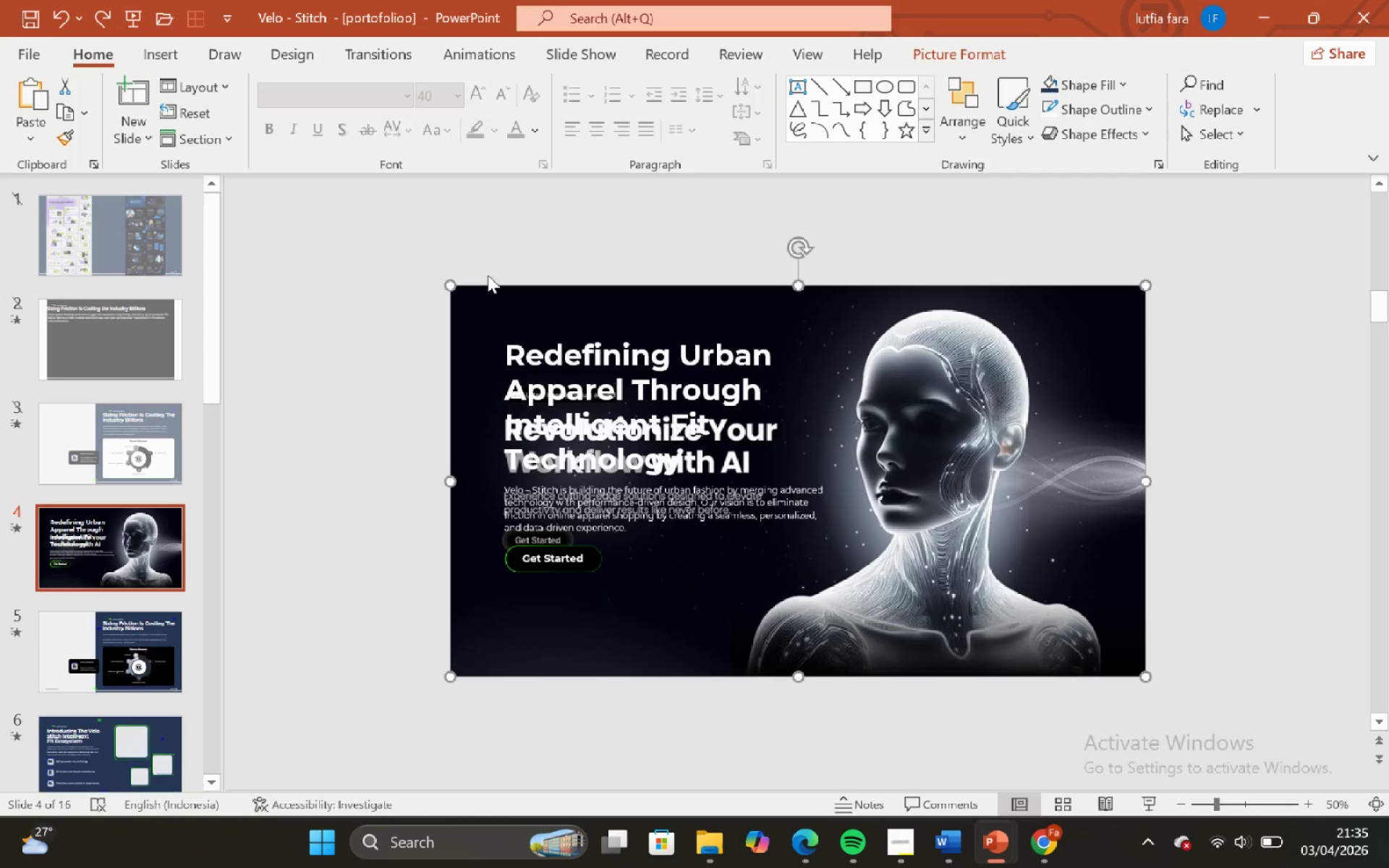 
left_click([706, 488])
 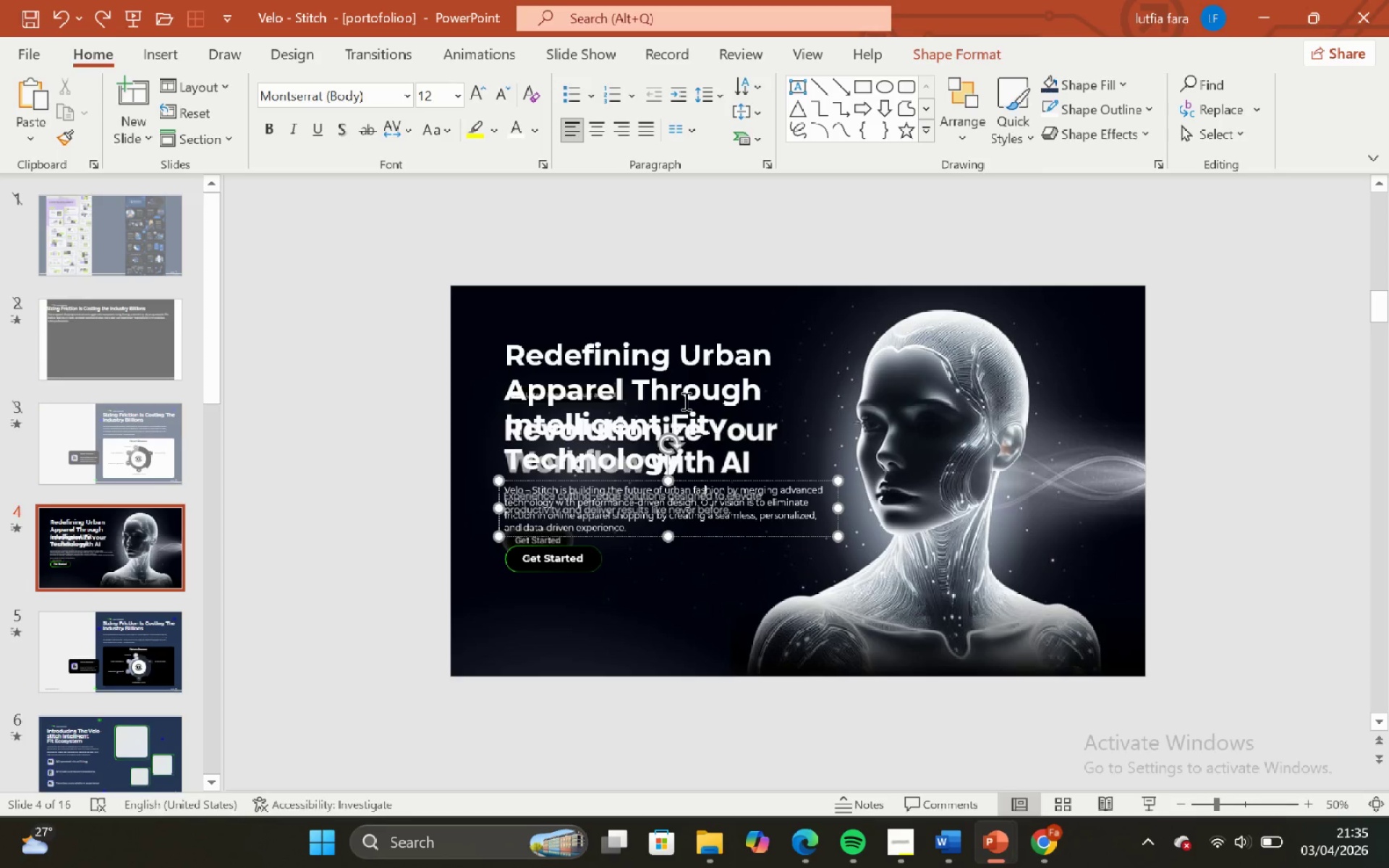 
left_click([684, 401])
 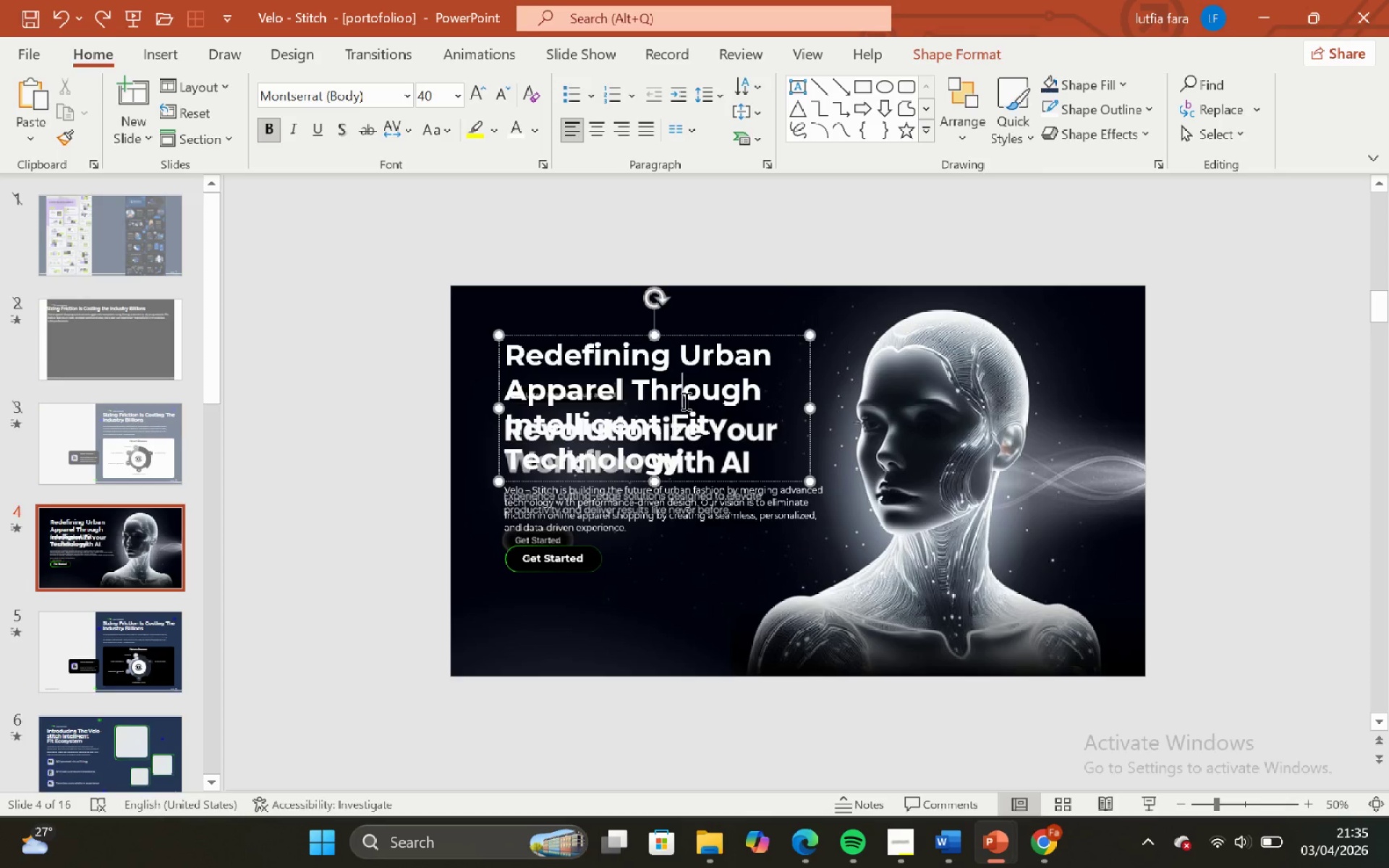 
left_click([840, 423])
 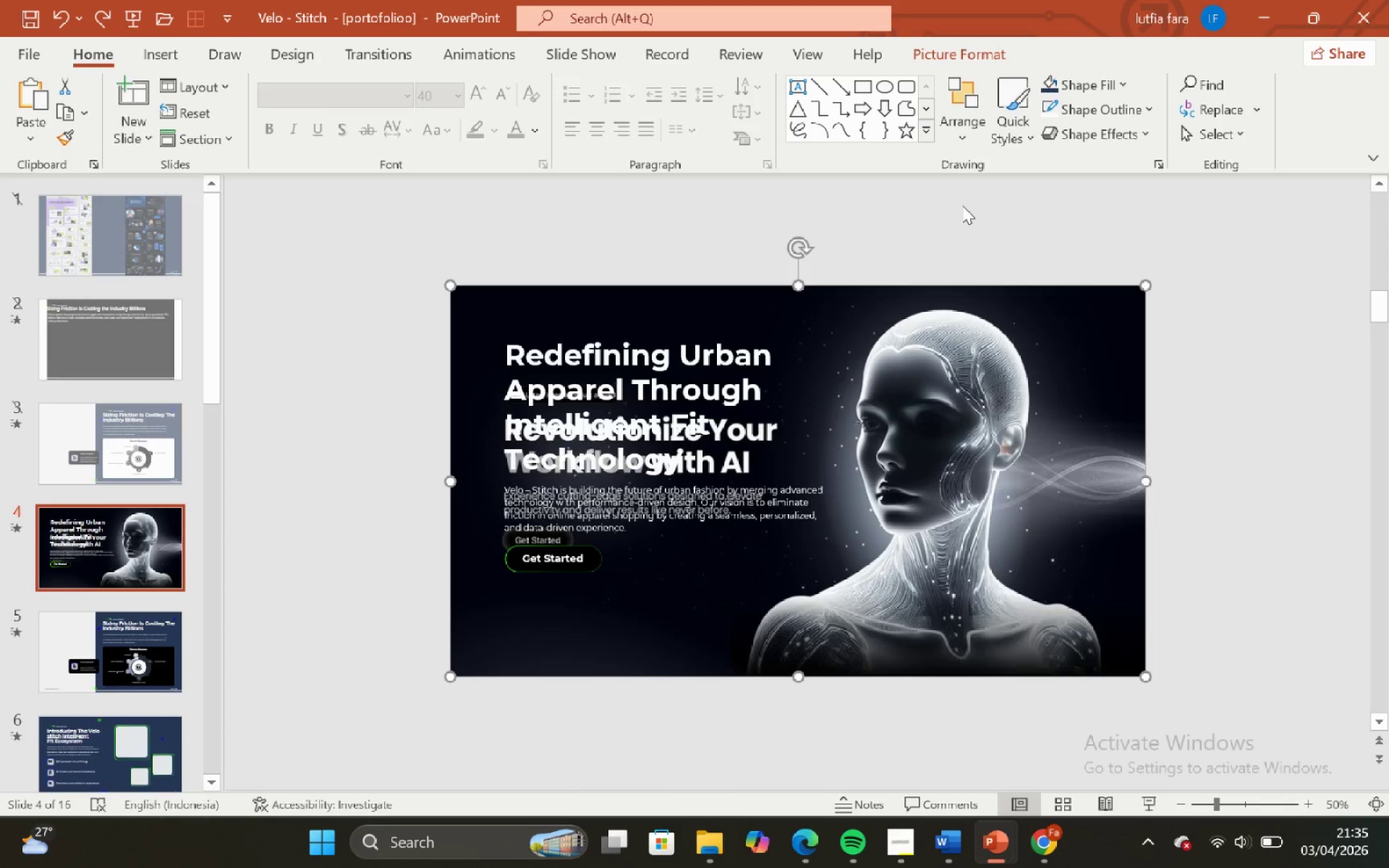 
wait(9.61)
 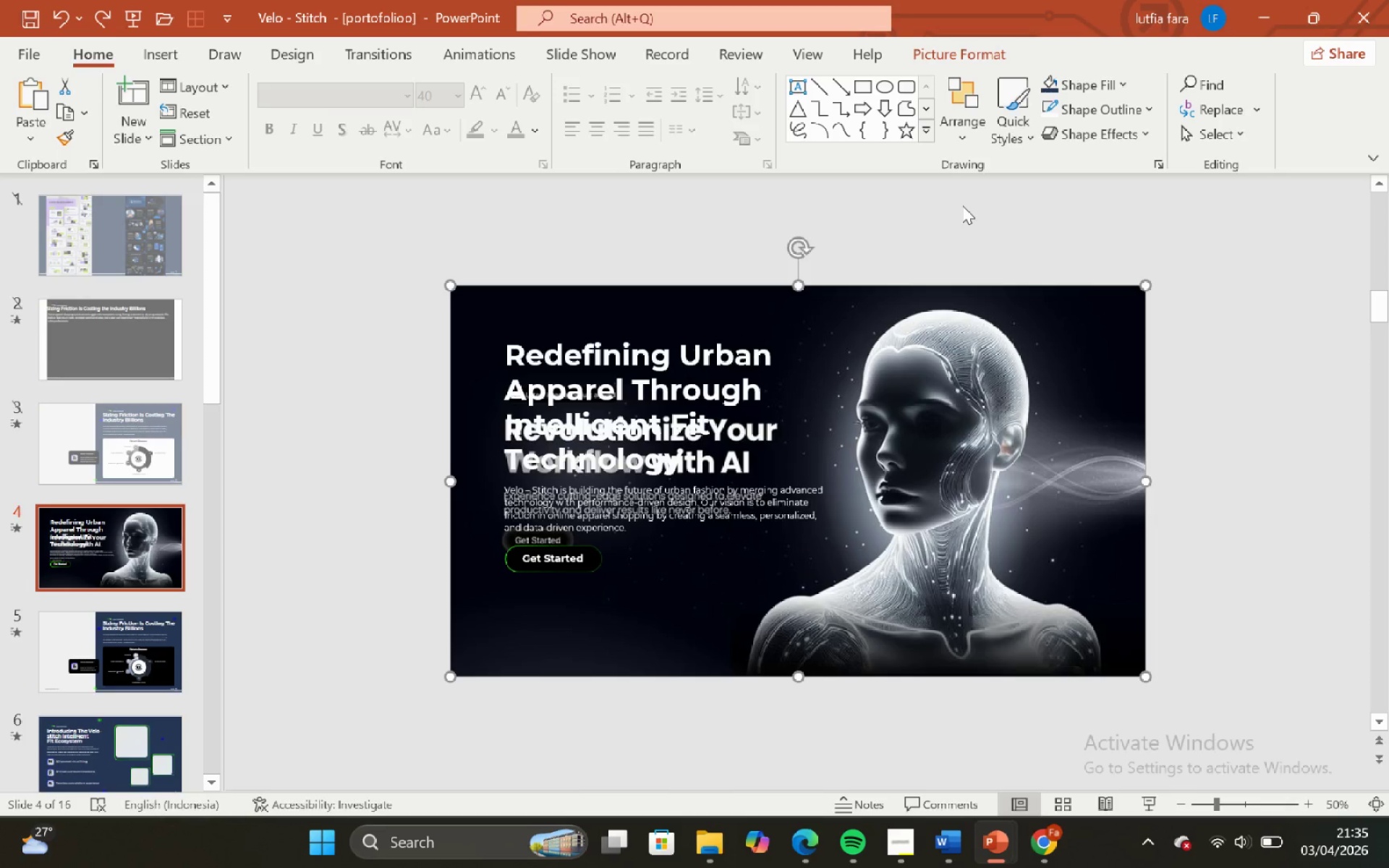 
left_click([1044, 860])
 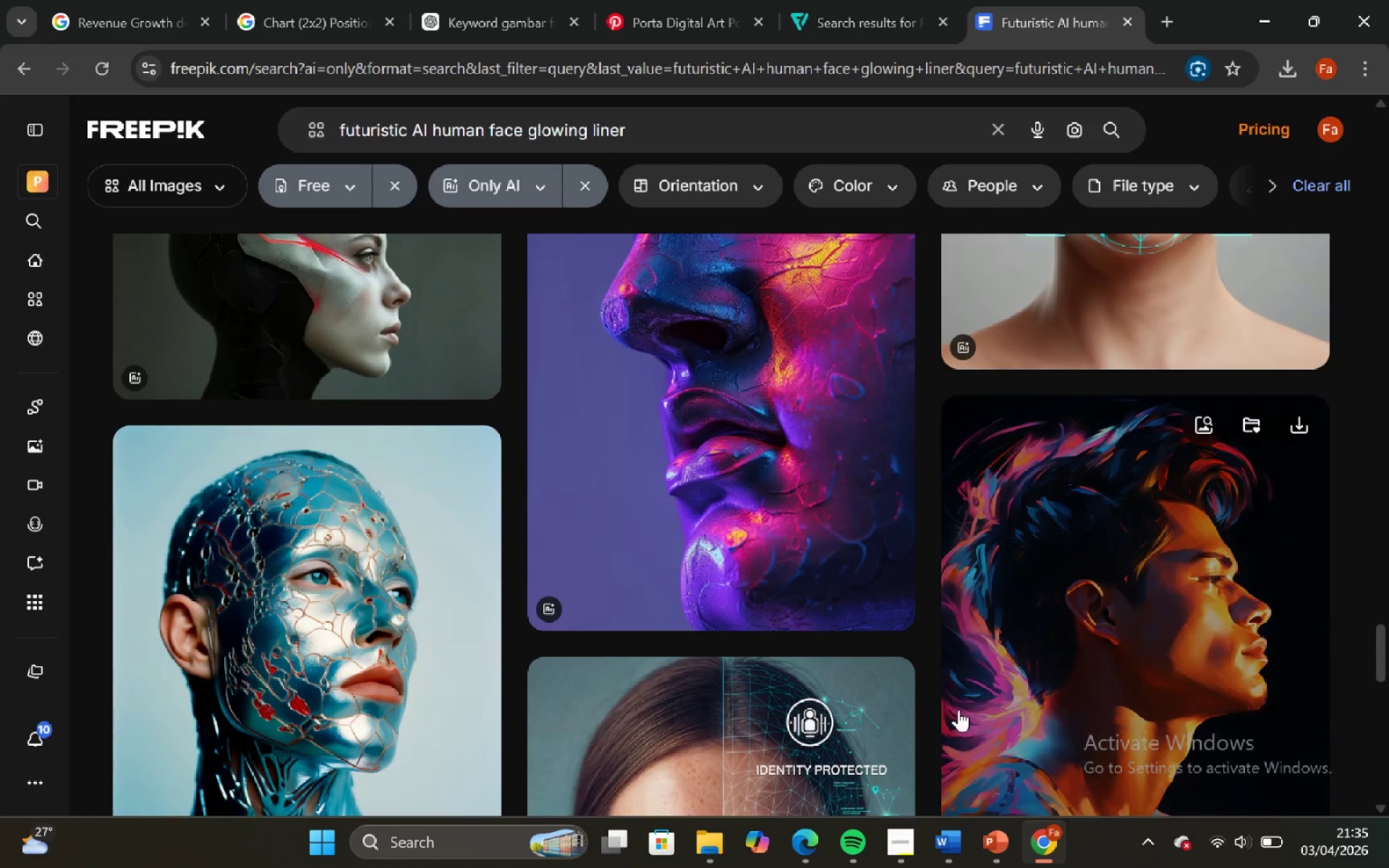 
scroll: coordinate [927, 709], scroll_direction: up, amount: 39.0
 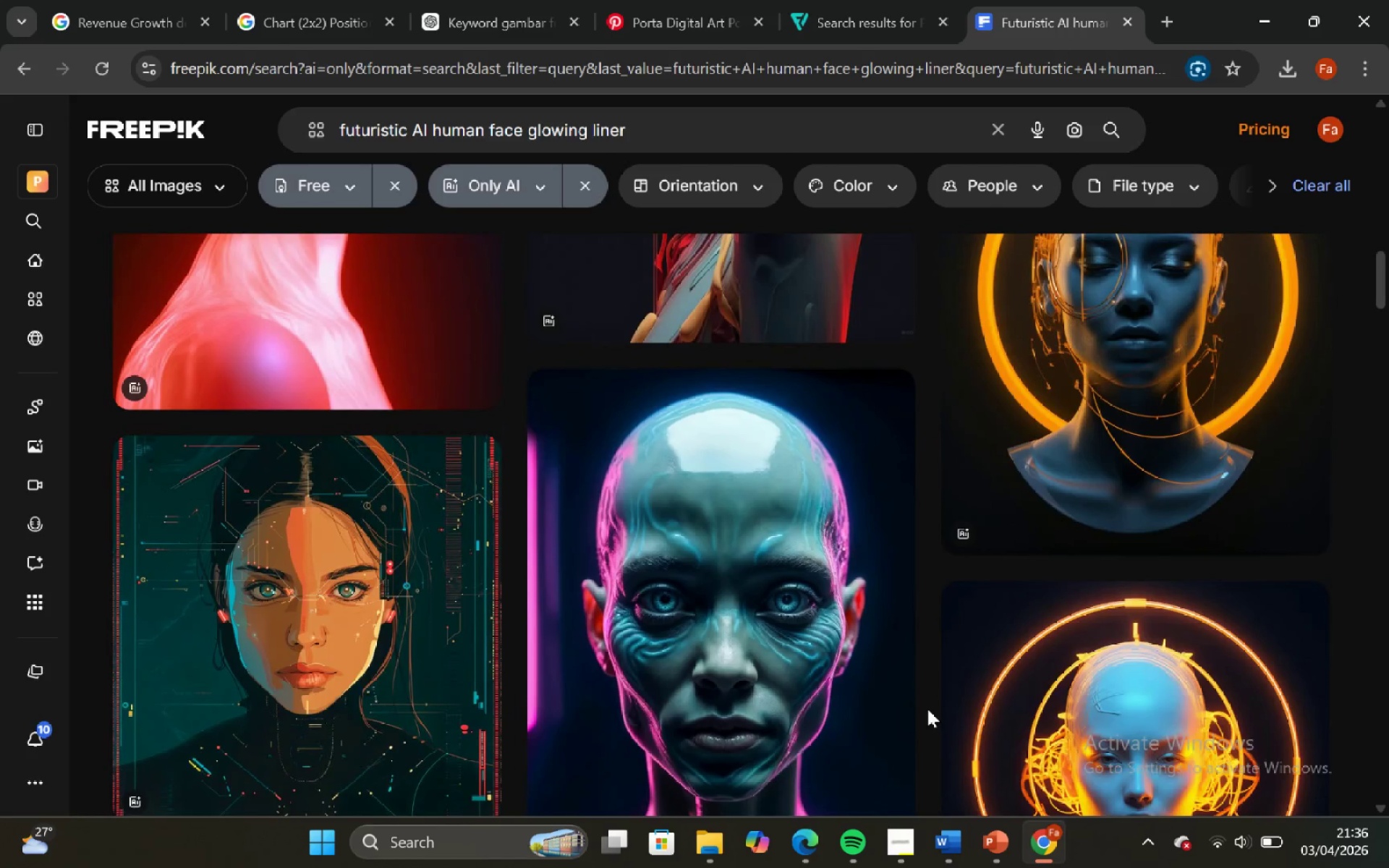 
scroll: coordinate [927, 709], scroll_direction: up, amount: 2.0
 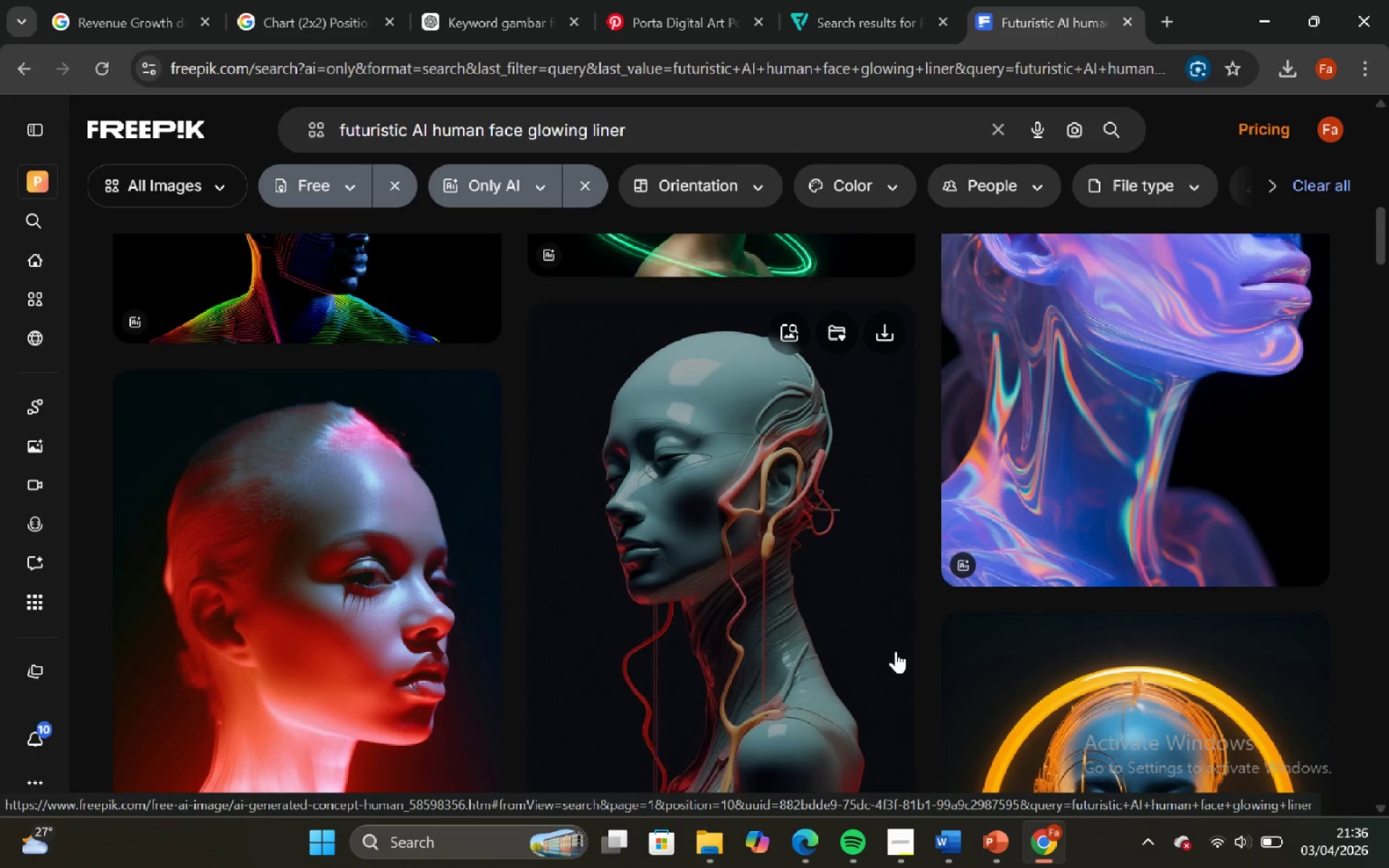 
wait(12.24)
 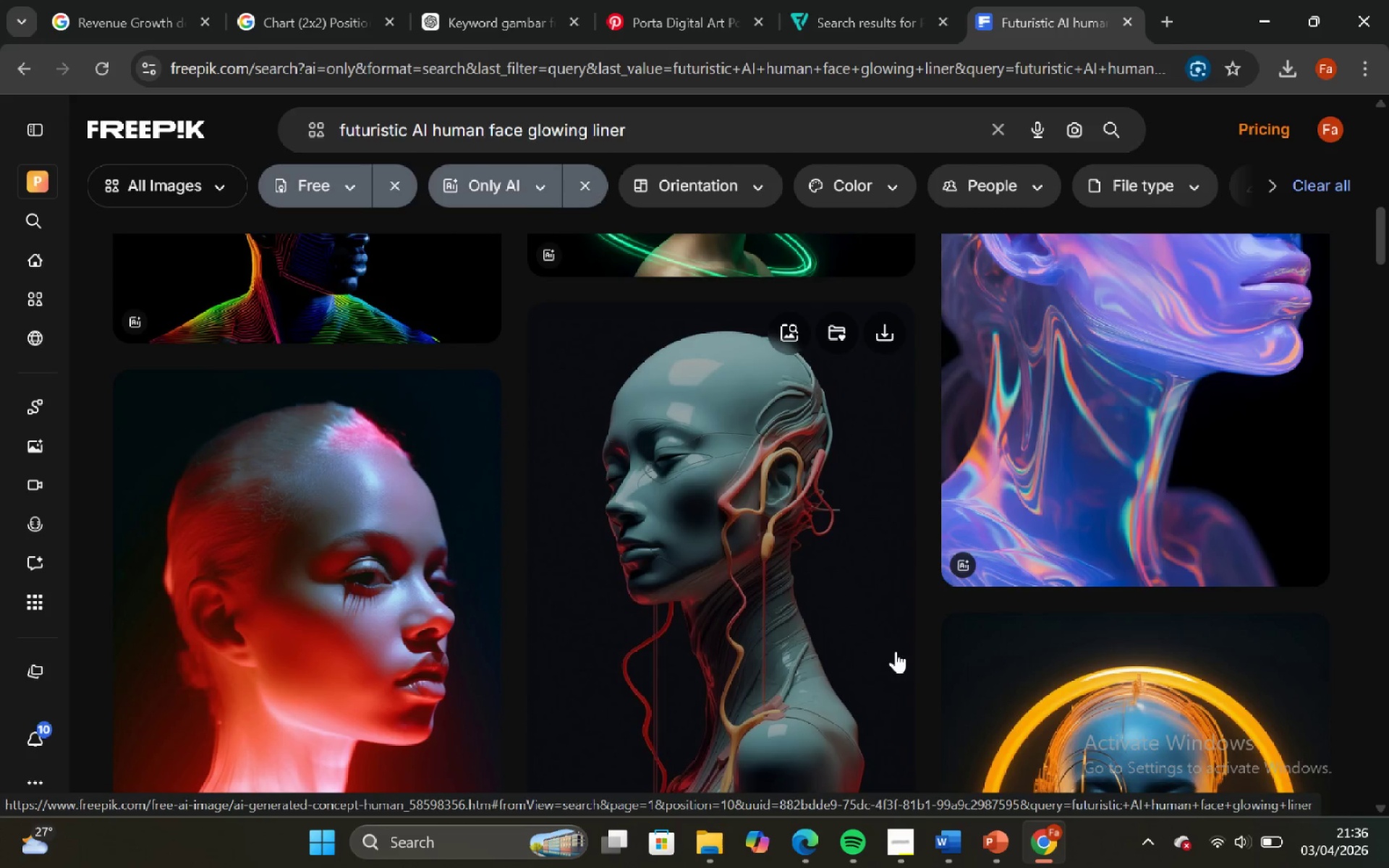 
left_click([899, 834])